 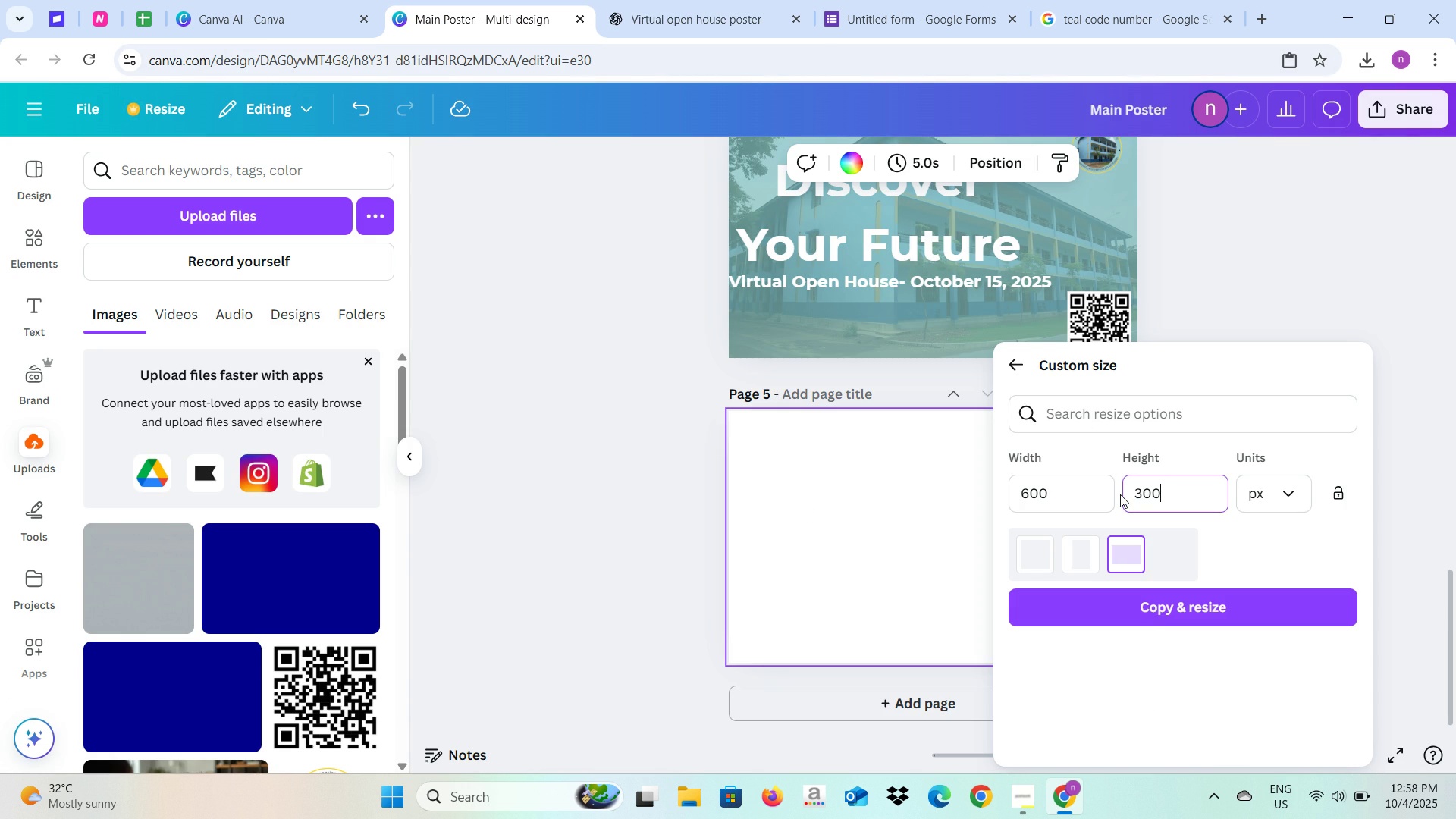 
left_click([1175, 615])
 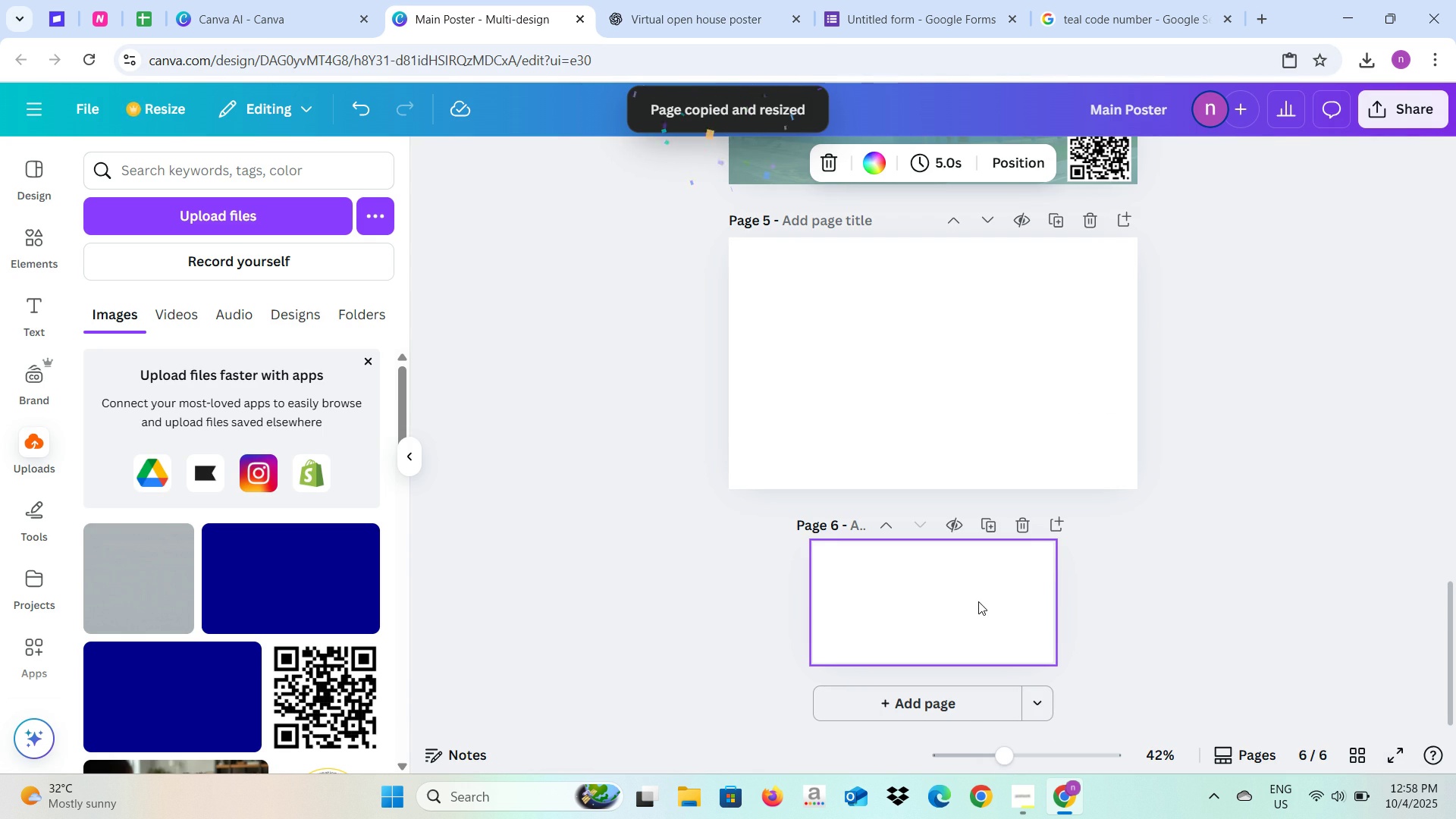 
wait(6.65)
 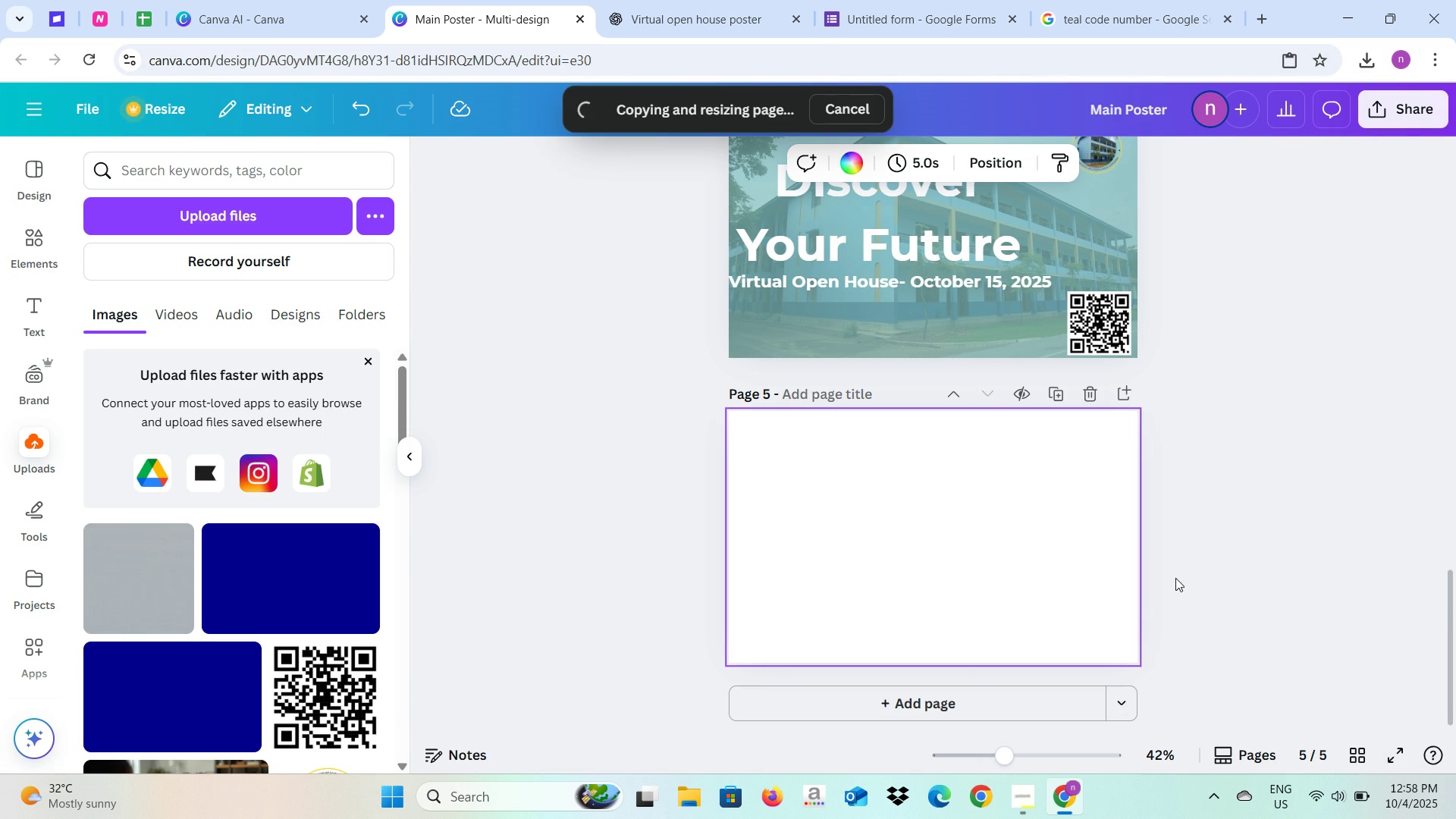 
left_click([1028, 419])
 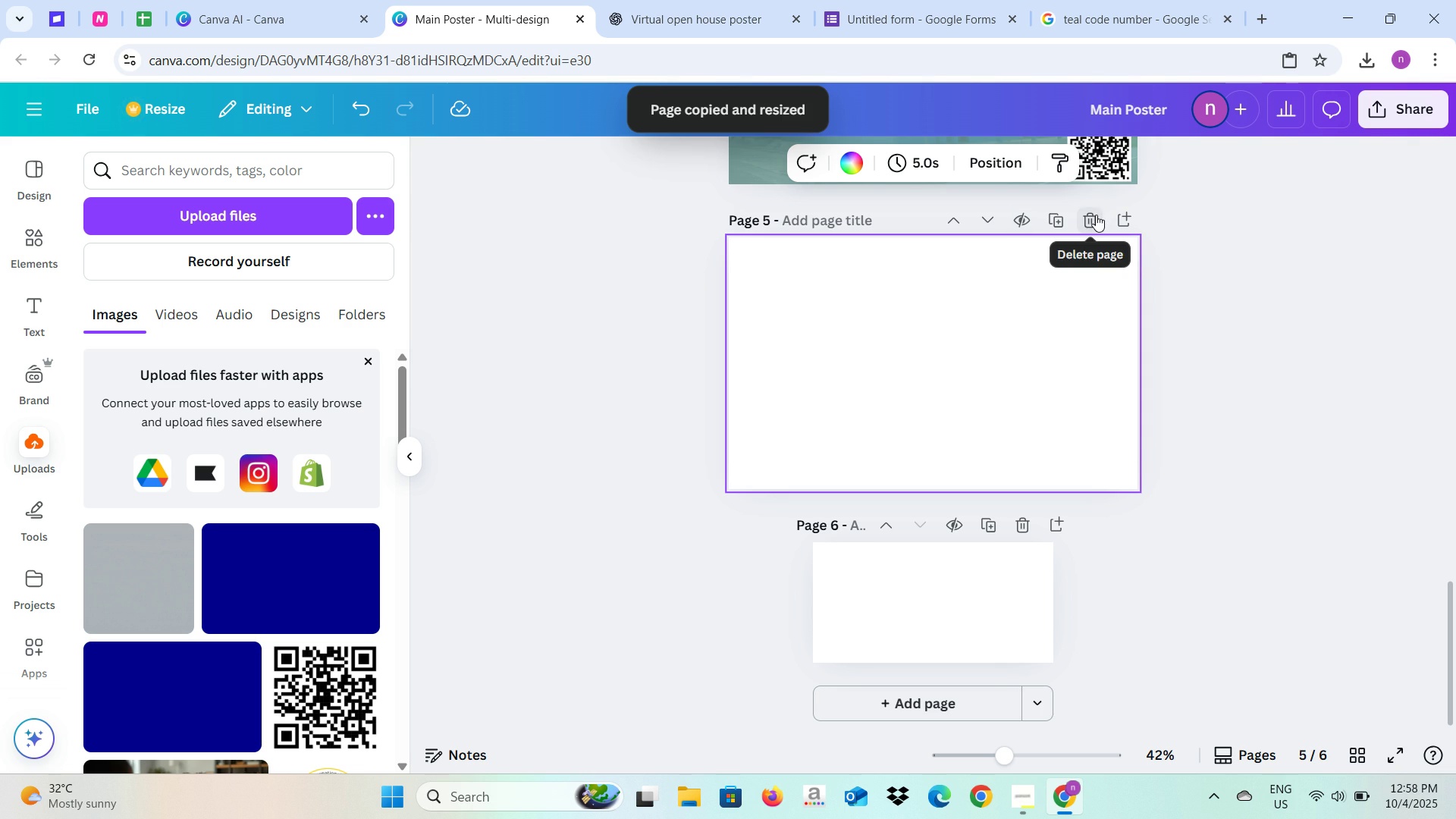 
left_click([1095, 215])
 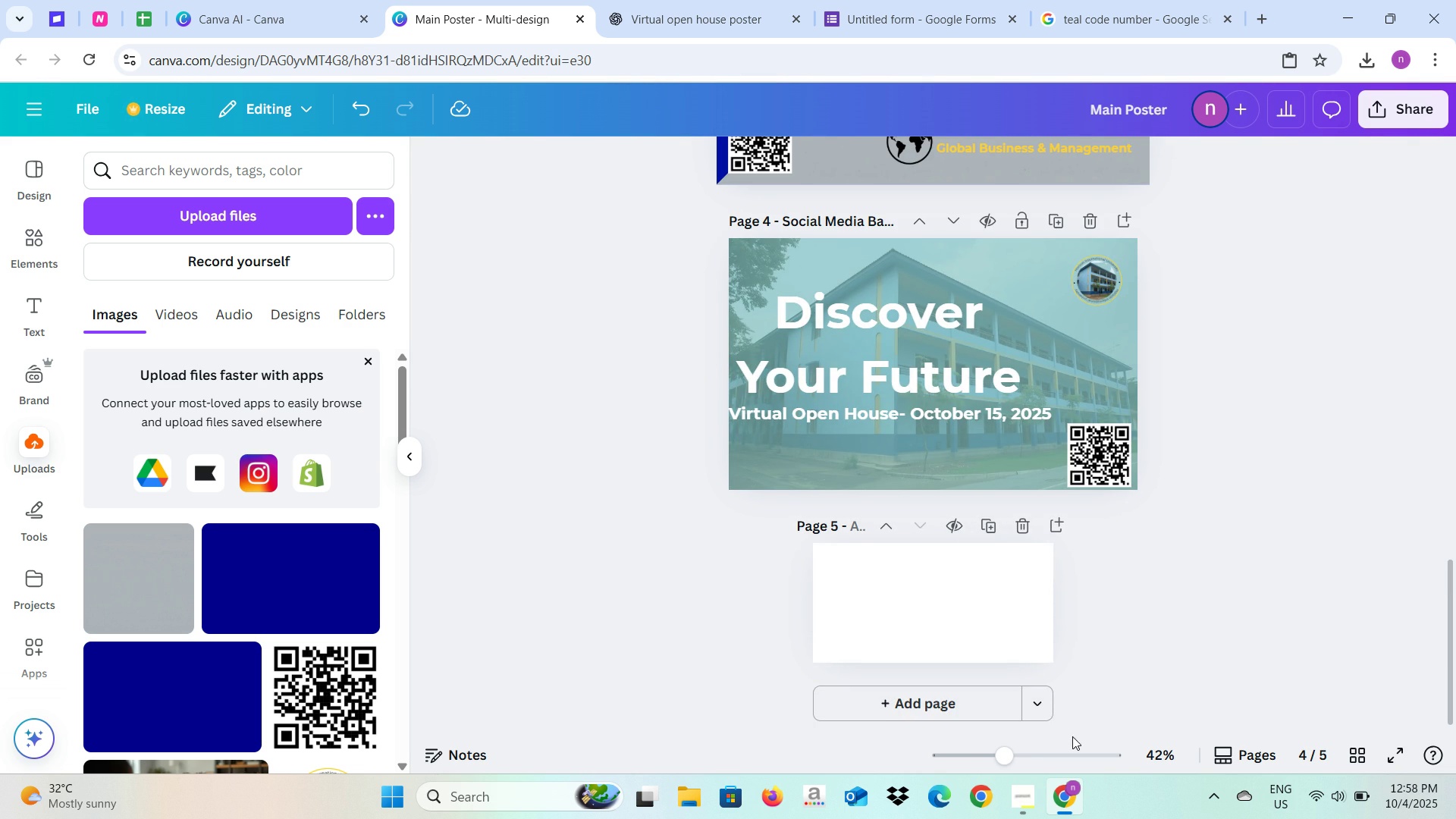 
left_click([1038, 751])
 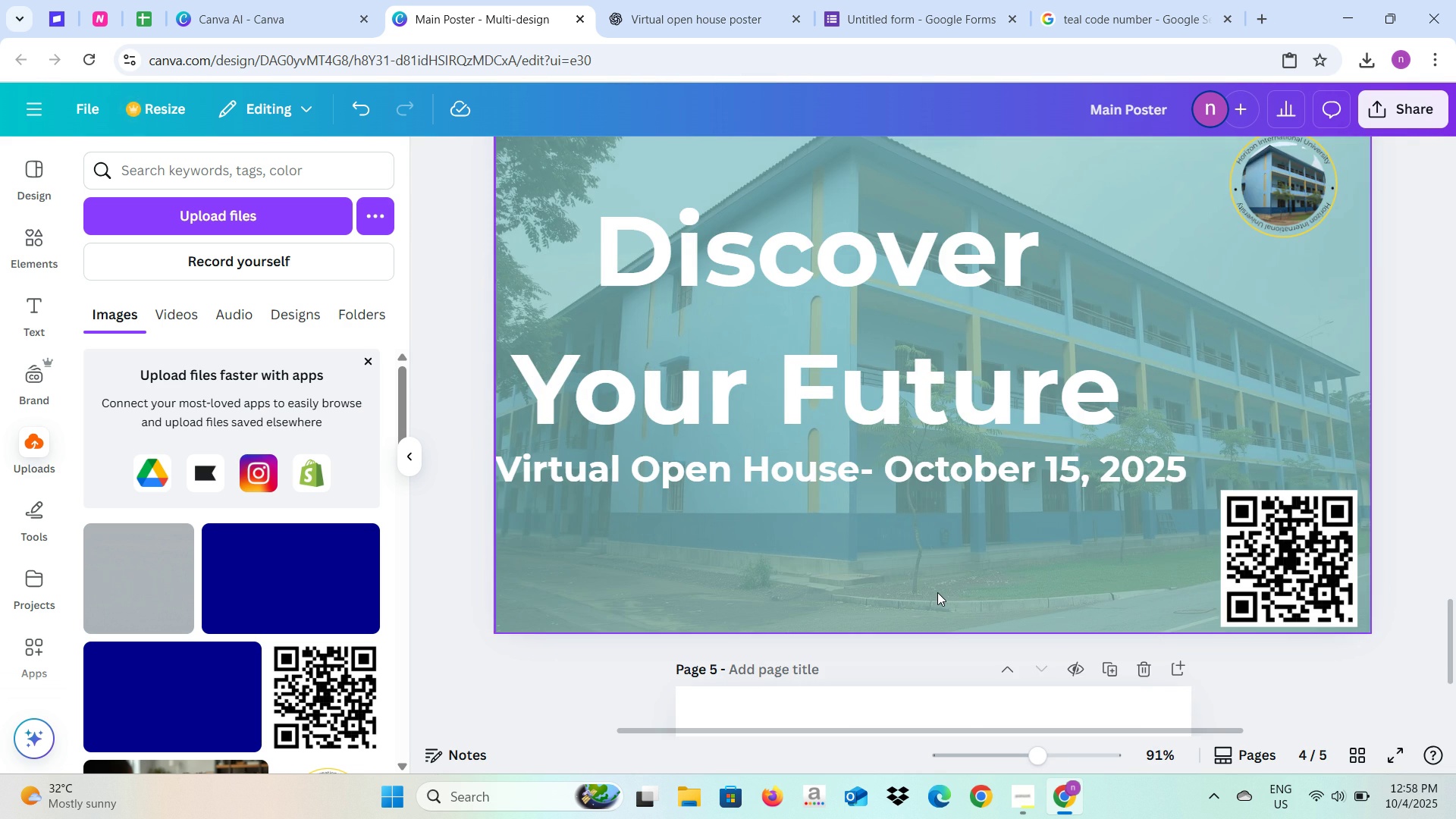 
scroll: coordinate [968, 601], scroll_direction: down, amount: 5.0
 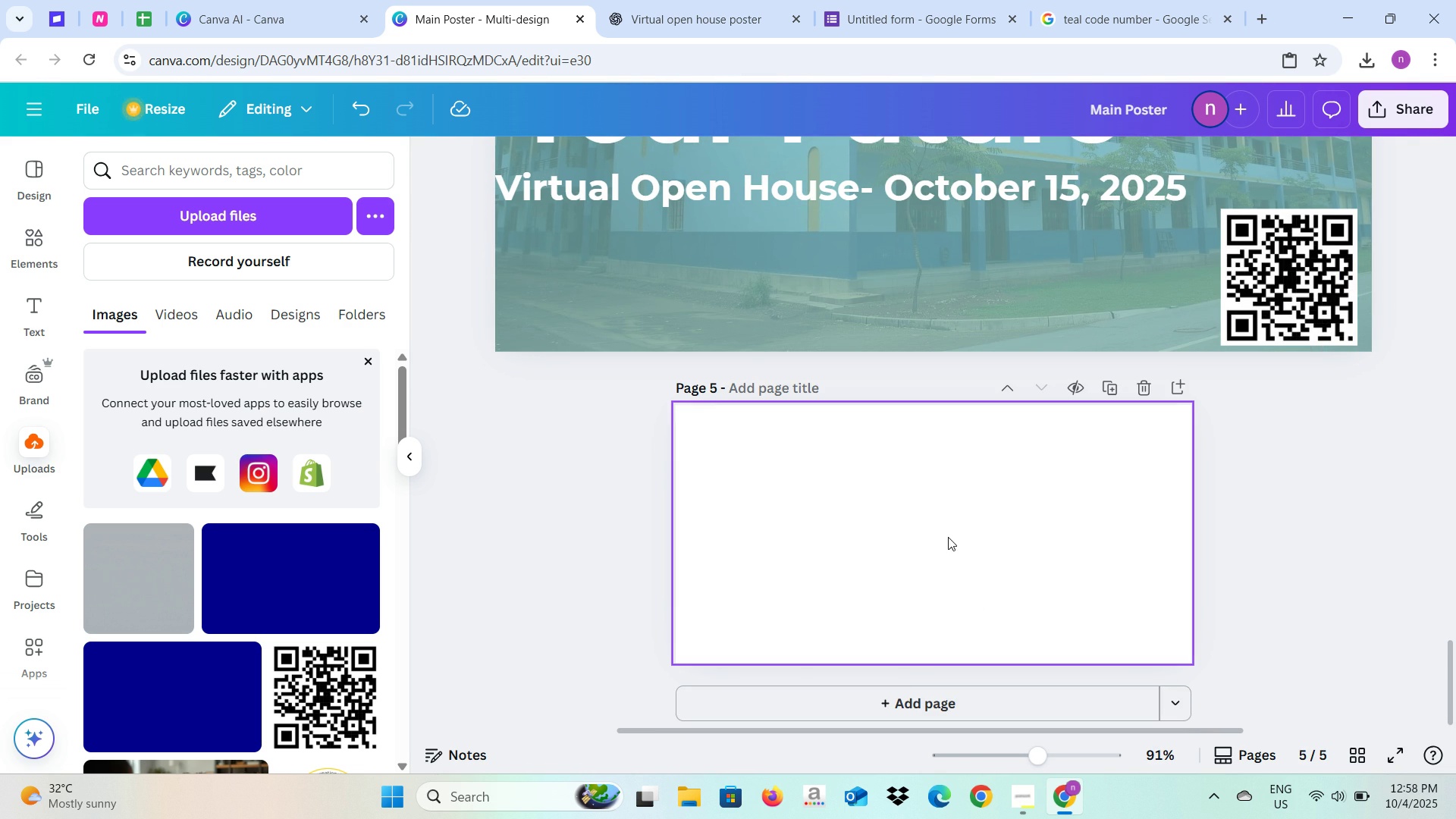 
left_click([948, 537])
 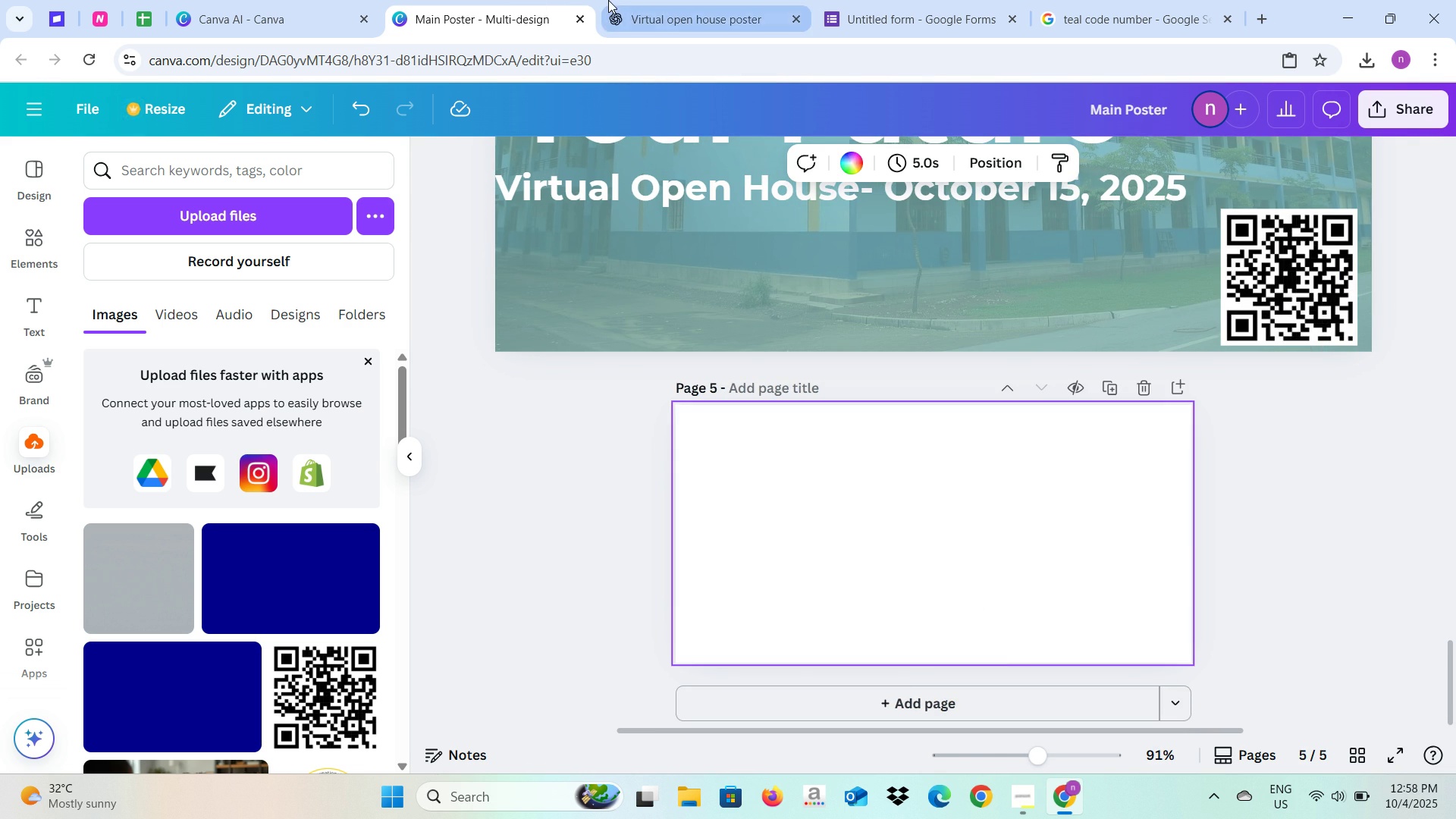 
left_click([608, 0])
 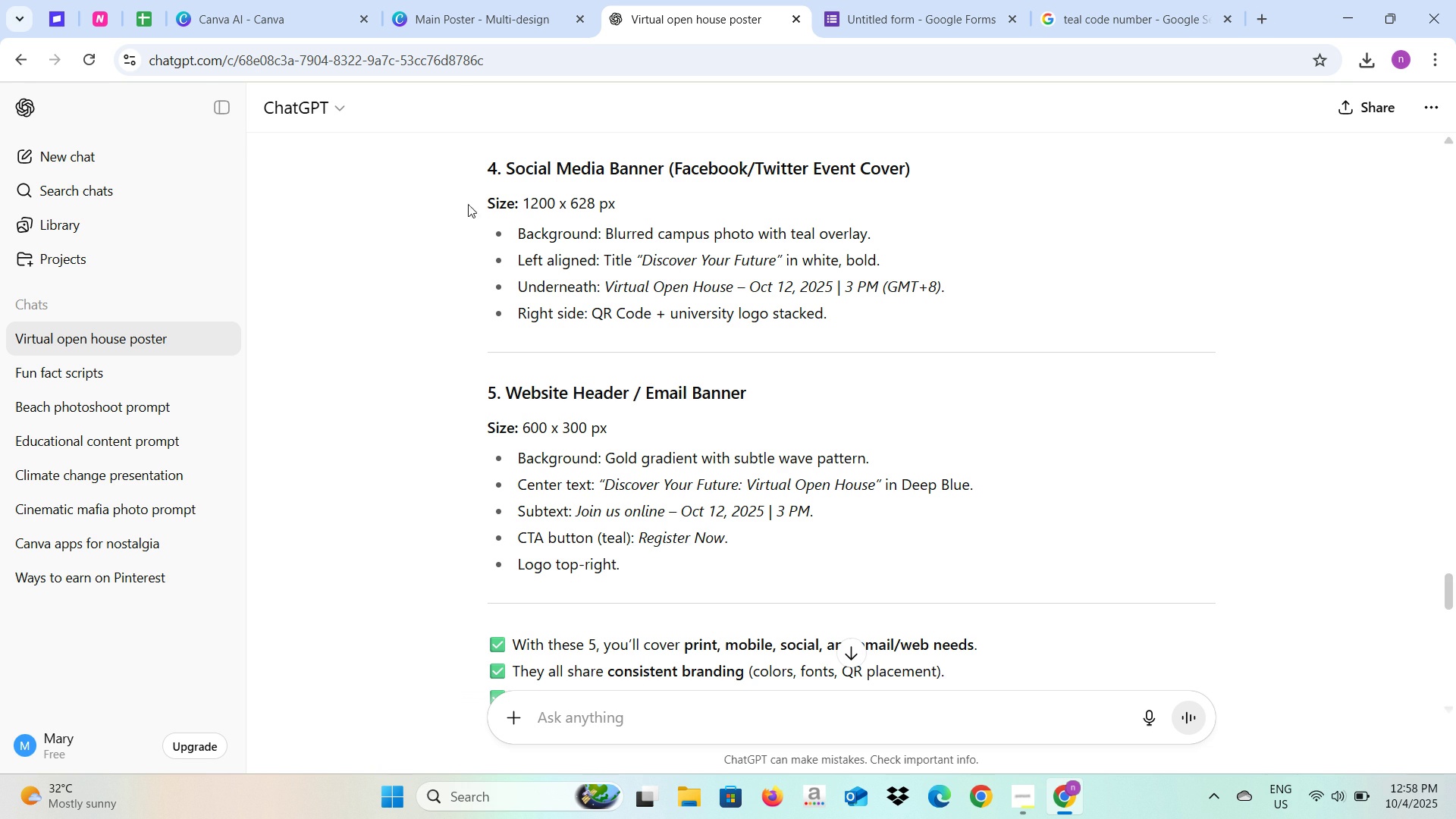 
left_click([454, 0])
 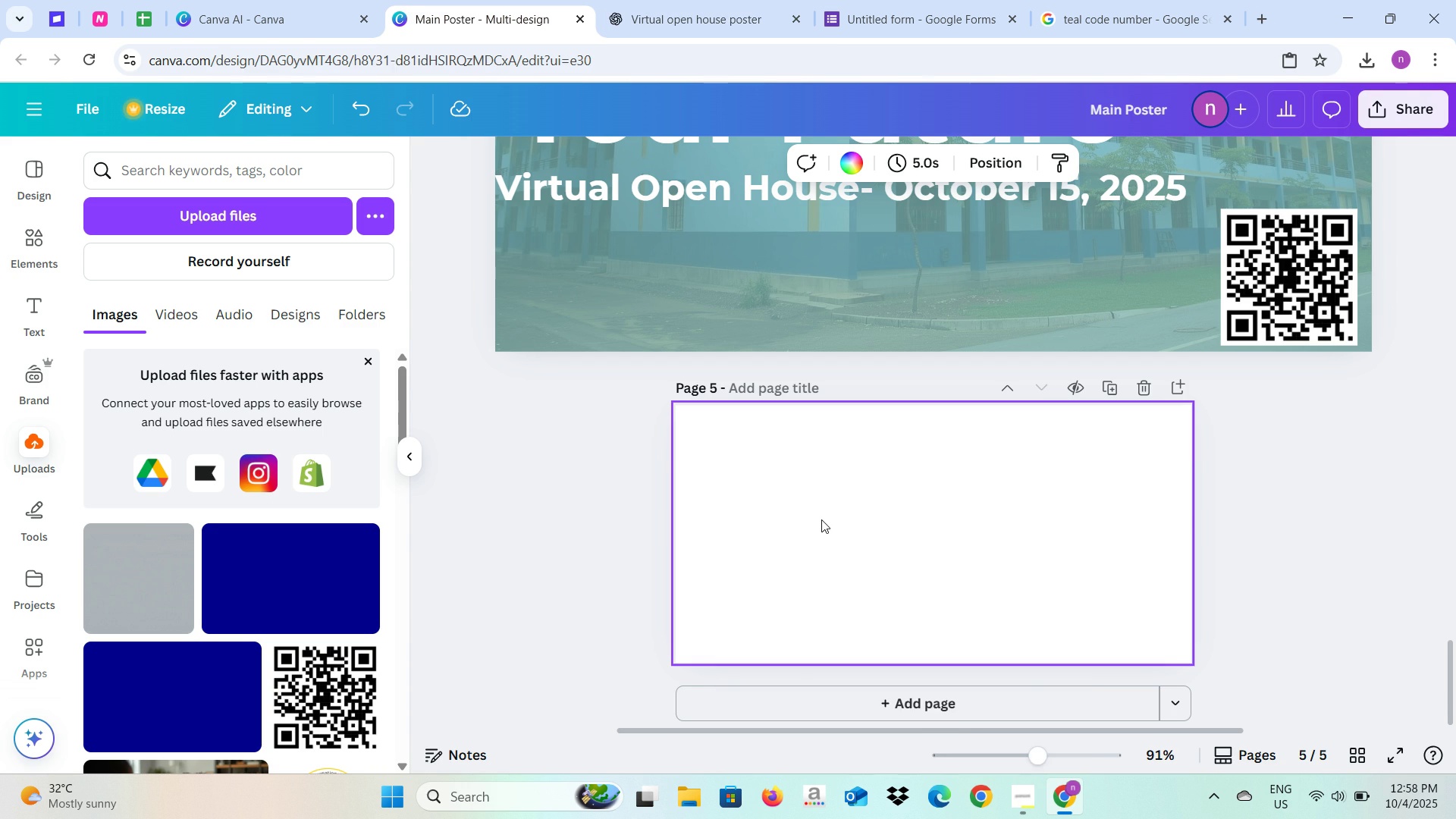 
right_click([821, 519])
 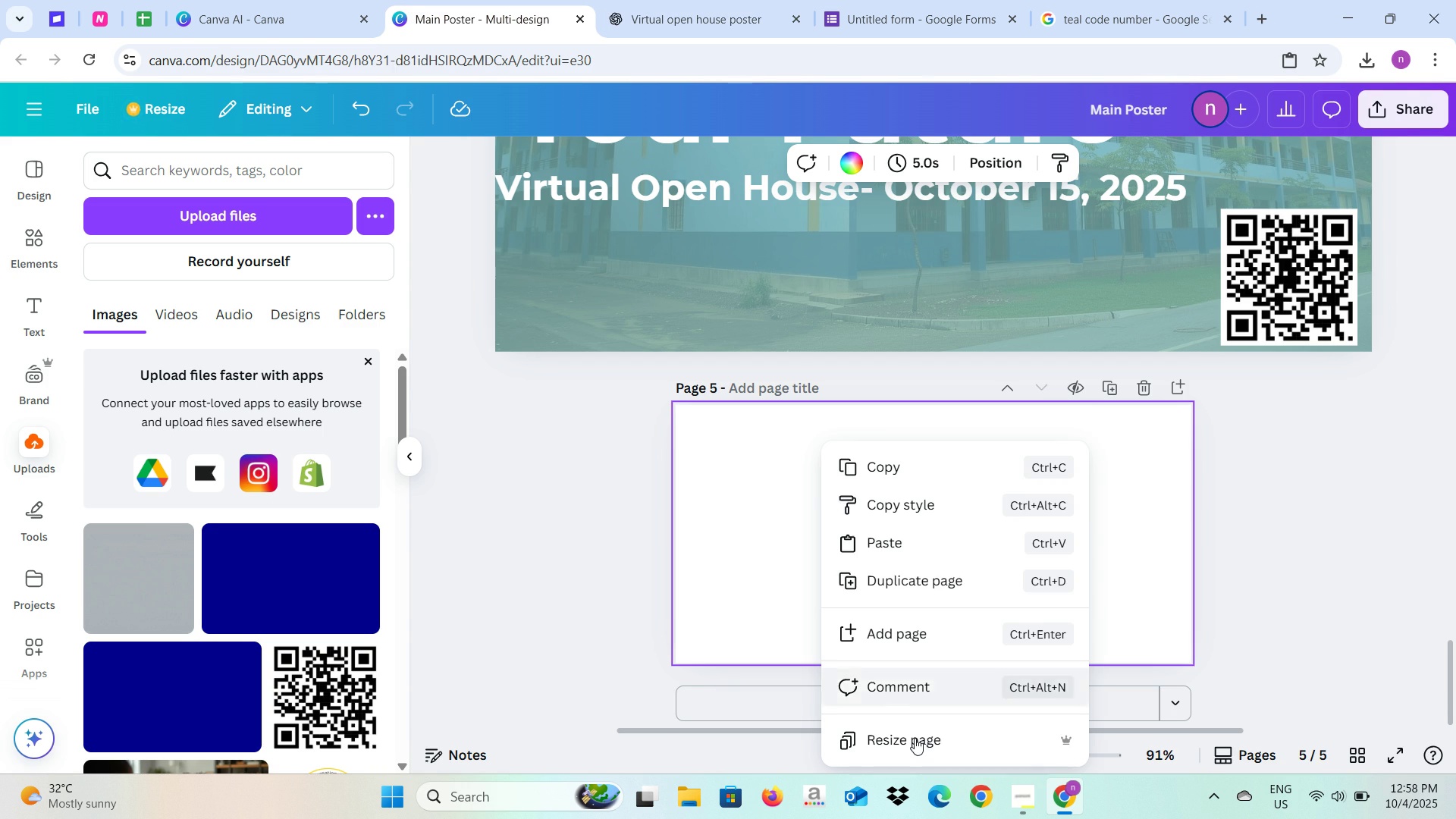 
left_click([915, 738])
 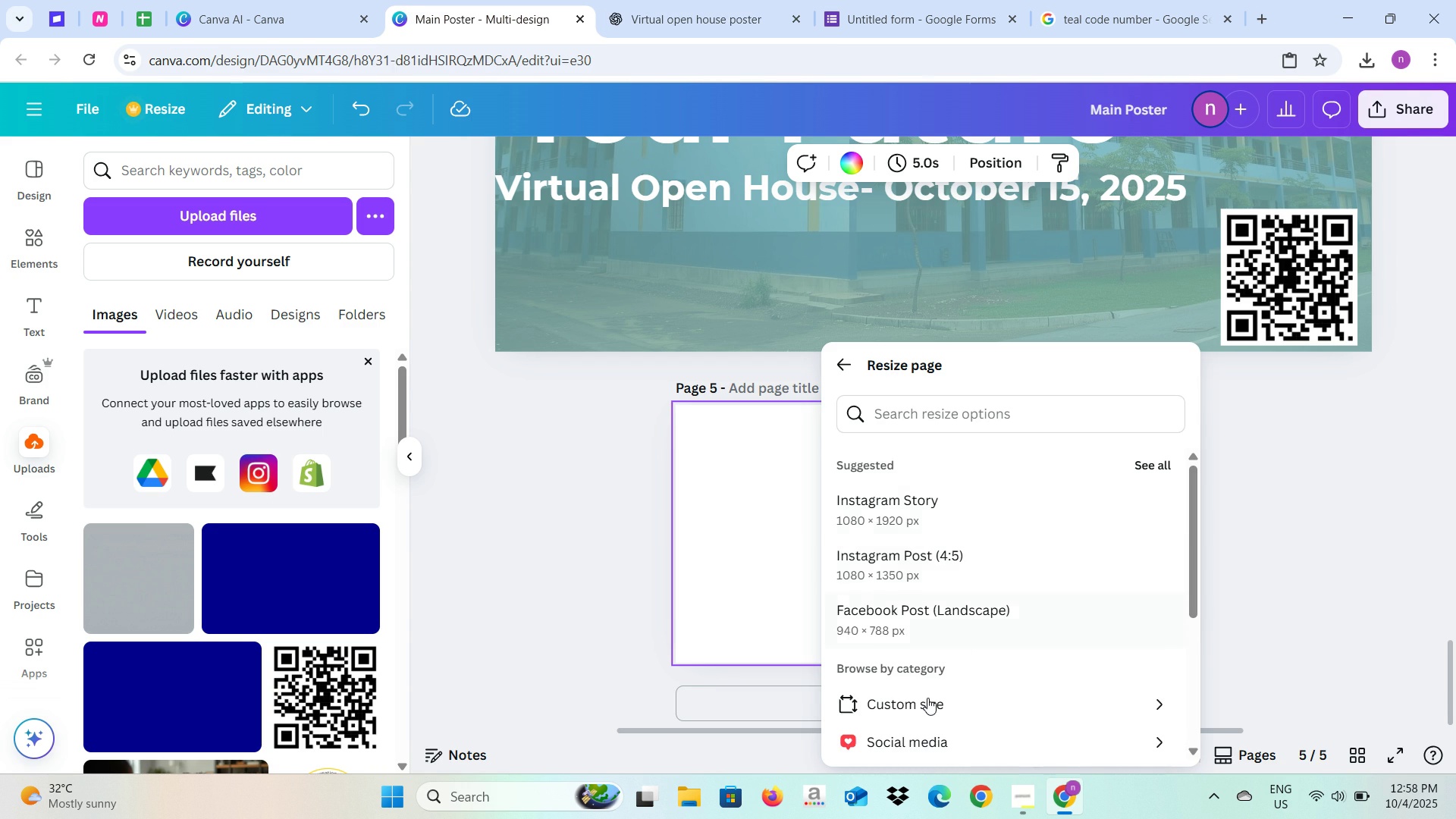 
left_click([927, 701])